 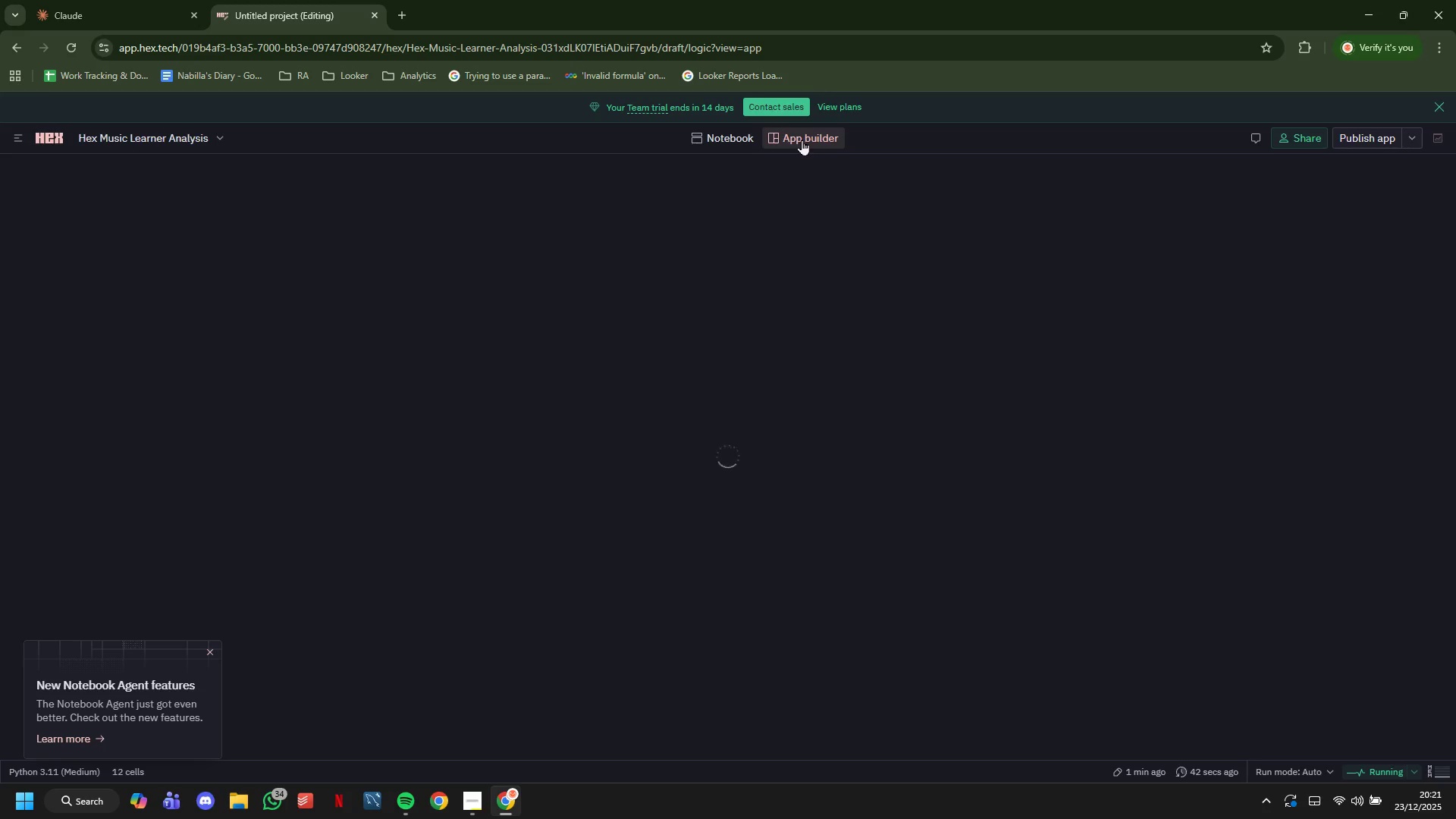 
scroll: coordinate [892, 485], scroll_direction: down, amount: 26.0
 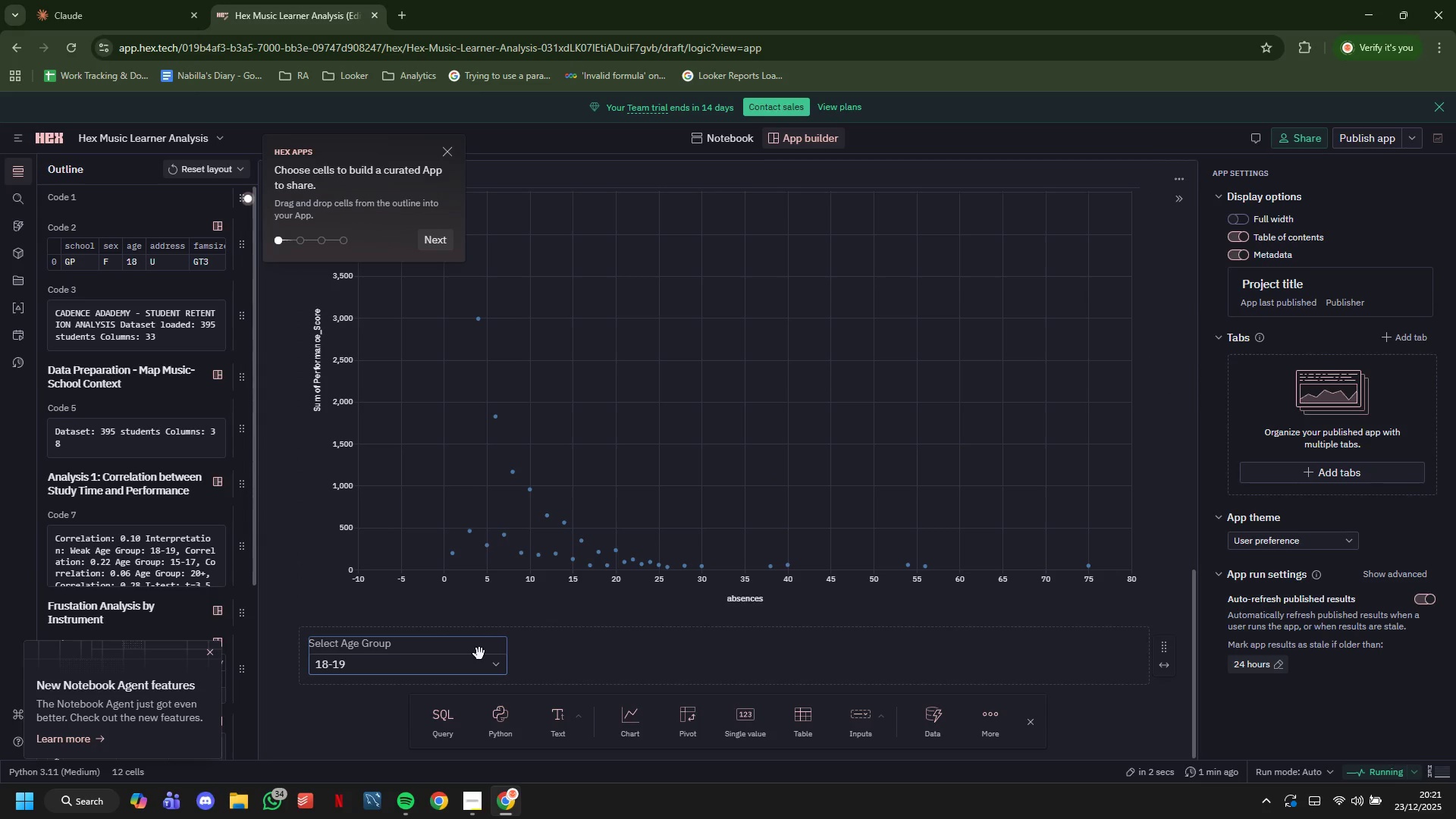 
left_click_drag(start_coordinate=[616, 648], to_coordinate=[780, 547])
 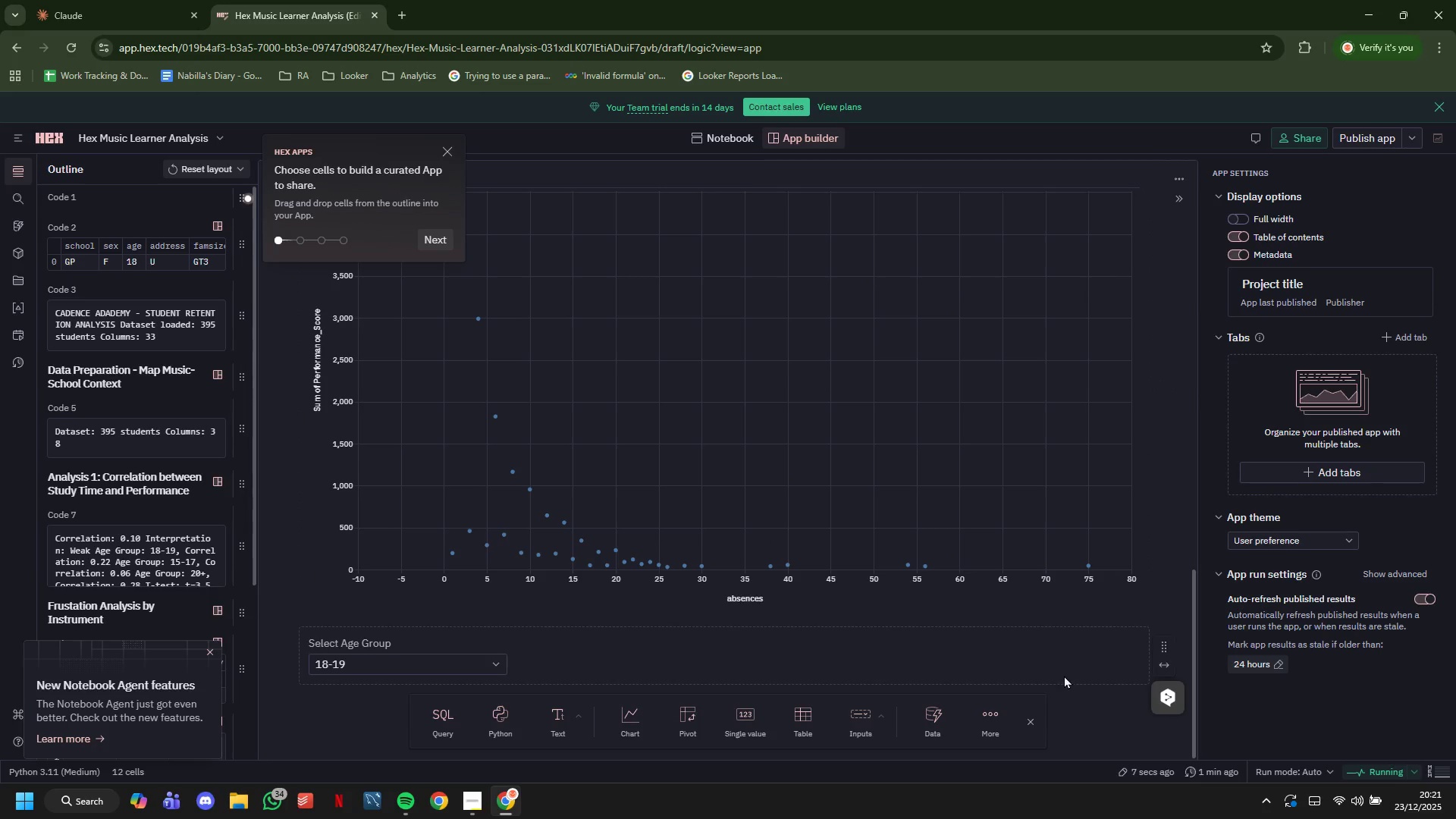 
left_click([1065, 666])
 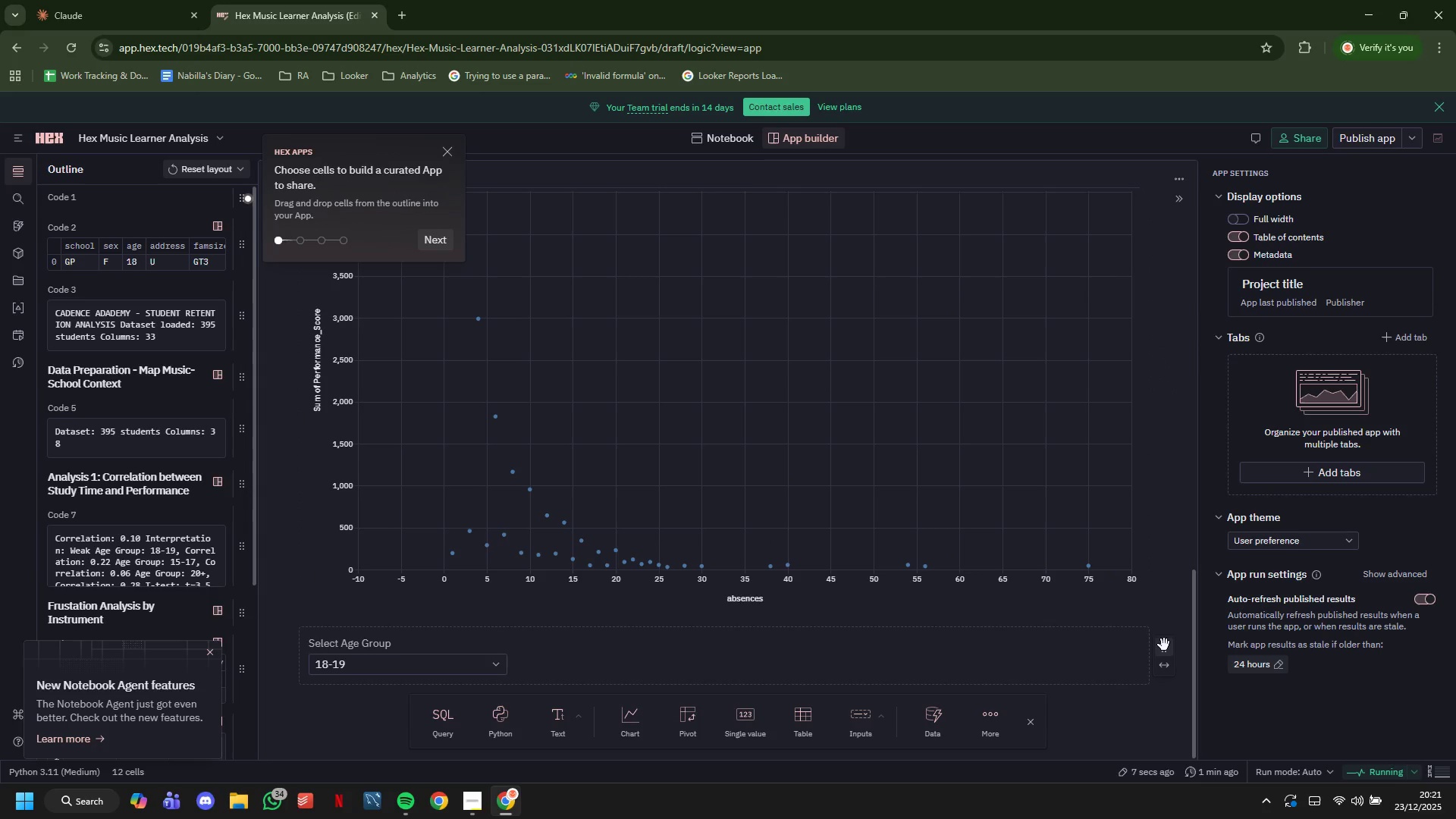 
left_click_drag(start_coordinate=[1165, 645], to_coordinate=[1017, 318])
 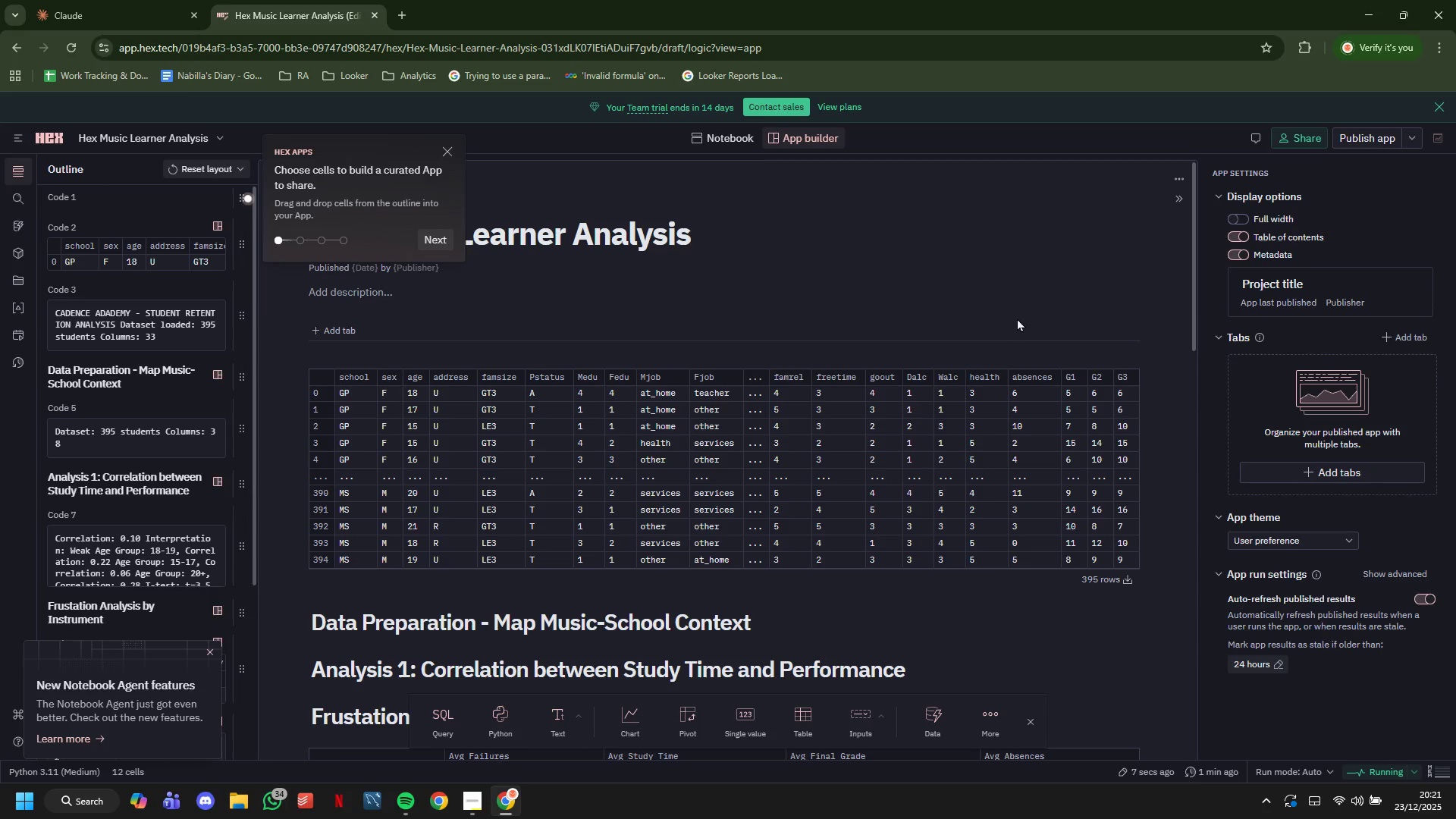 
scroll: coordinate [1101, 307], scroll_direction: up, amount: 7.0
 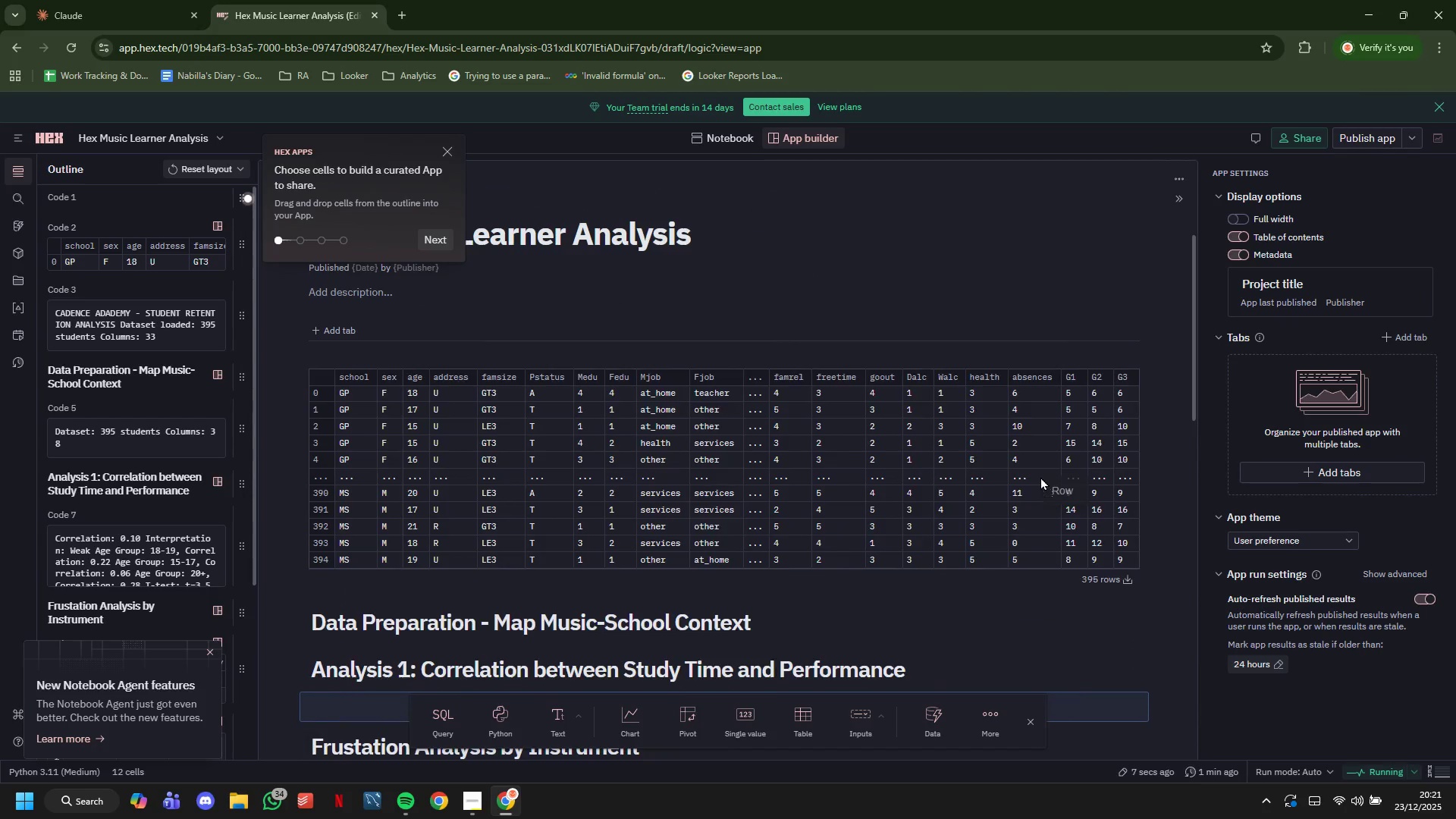 
left_click([442, 156])
 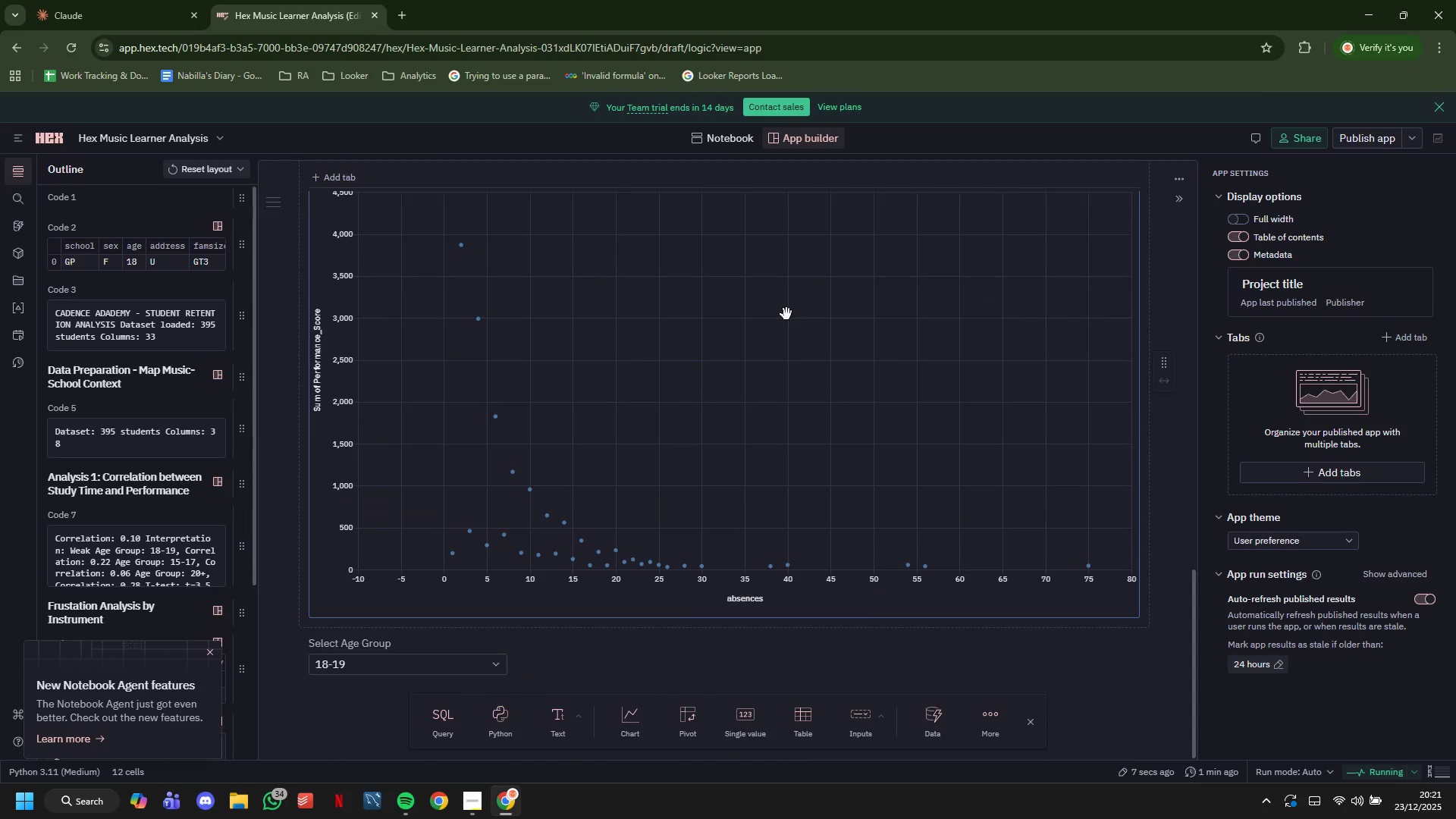 
left_click([601, 654])
 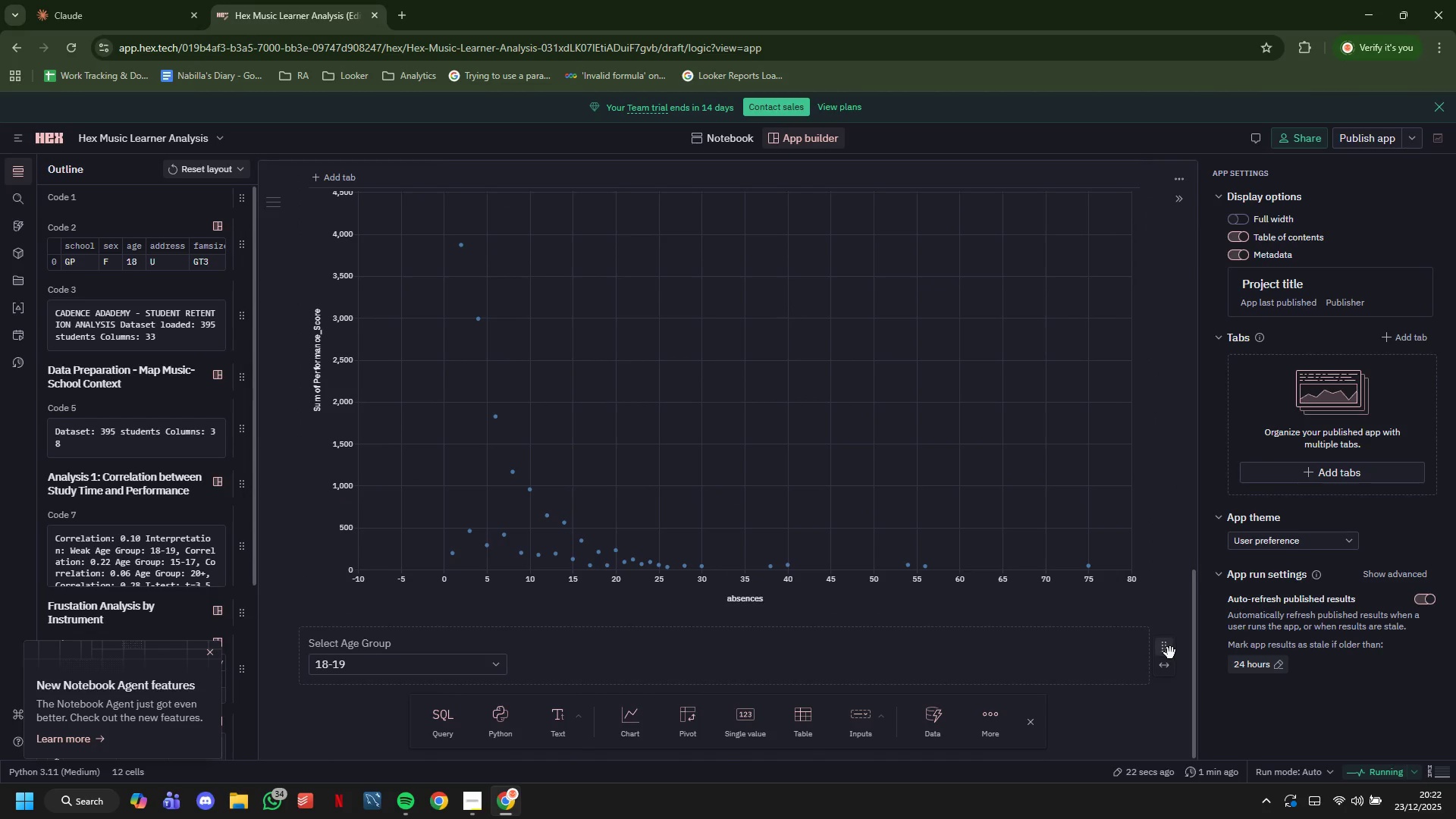 
left_click([1166, 651])
 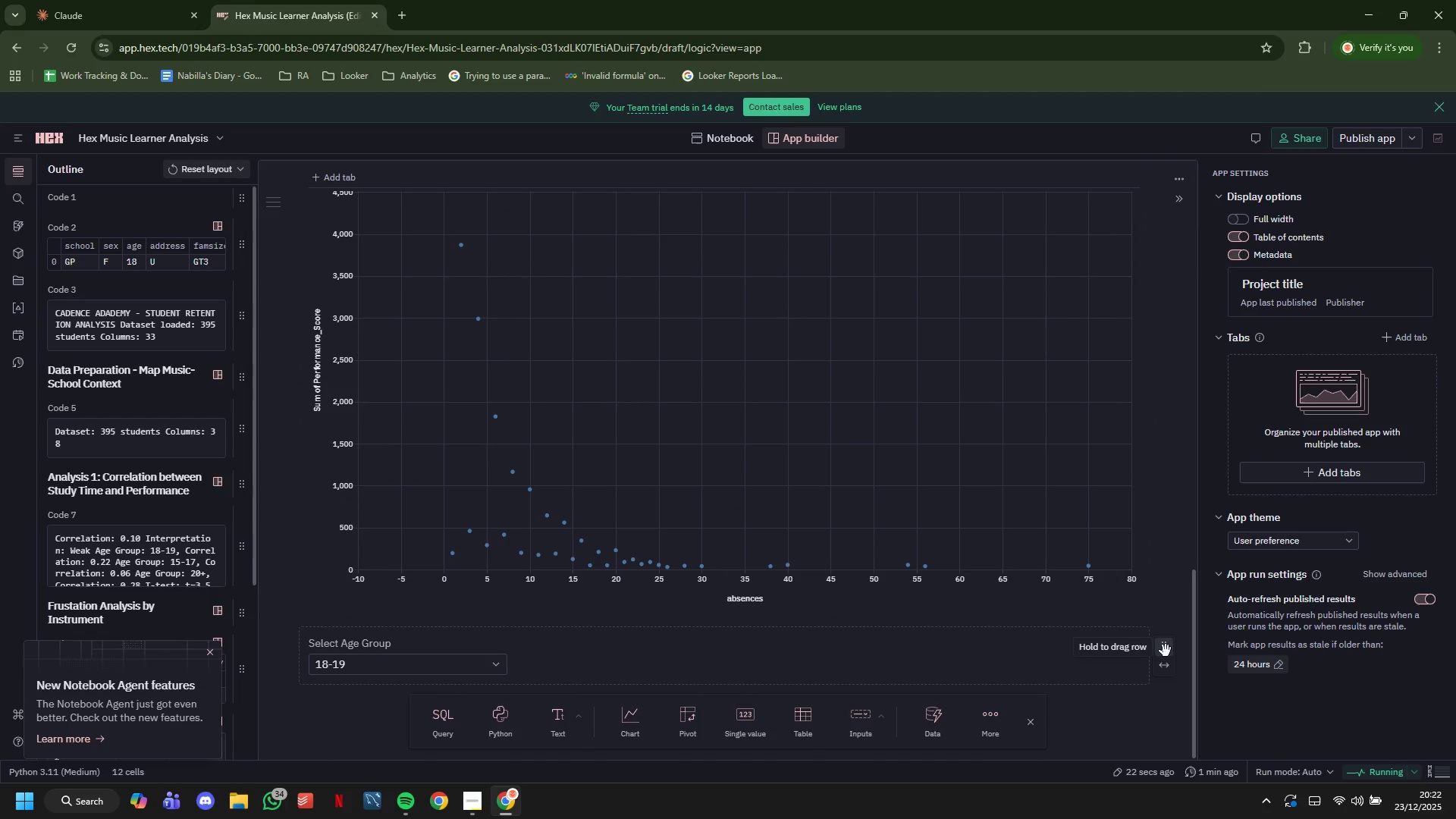 
left_click_drag(start_coordinate=[1165, 649], to_coordinate=[1161, 630])
 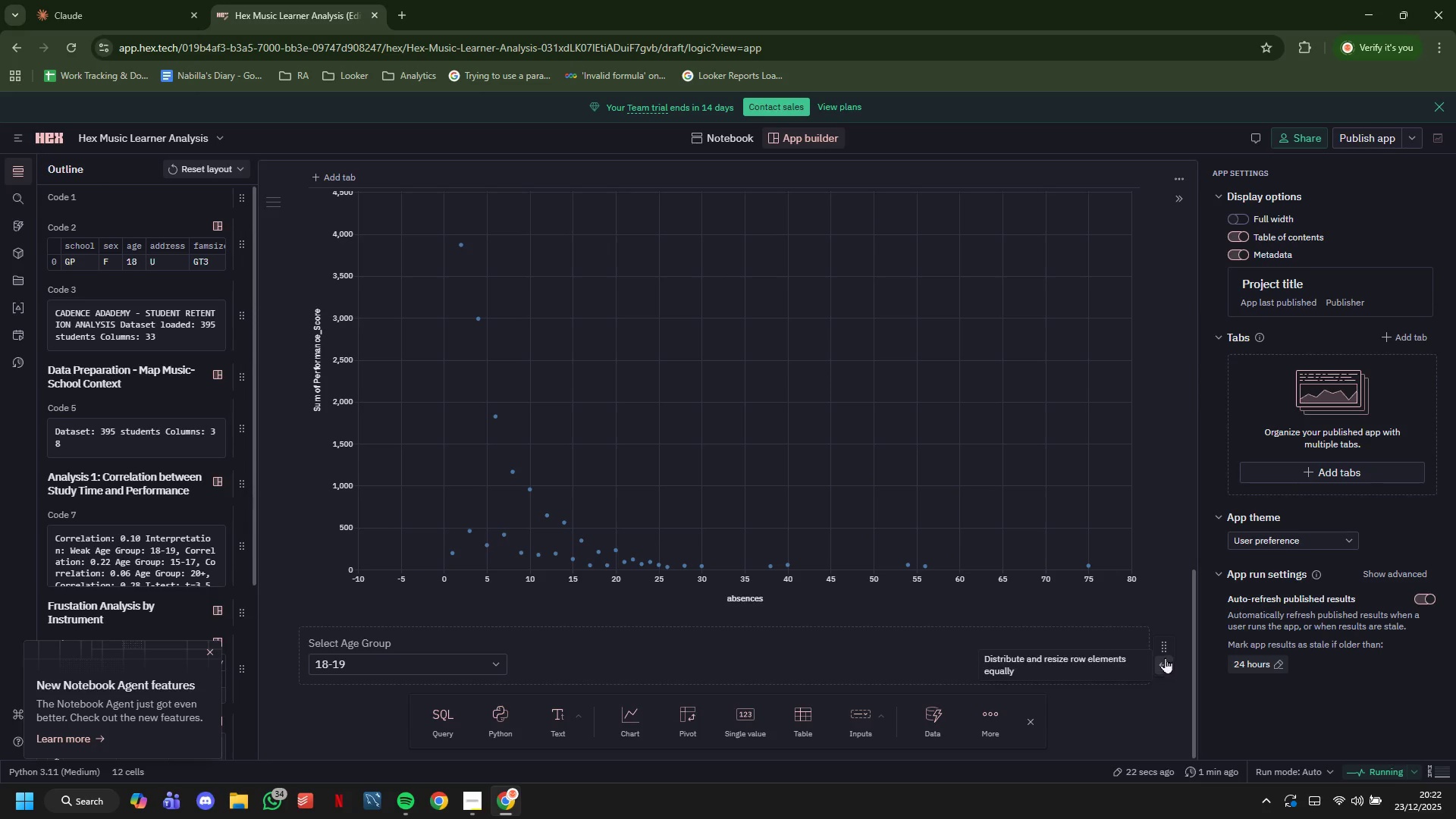 
left_click_drag(start_coordinate=[1163, 648], to_coordinate=[740, 362])
 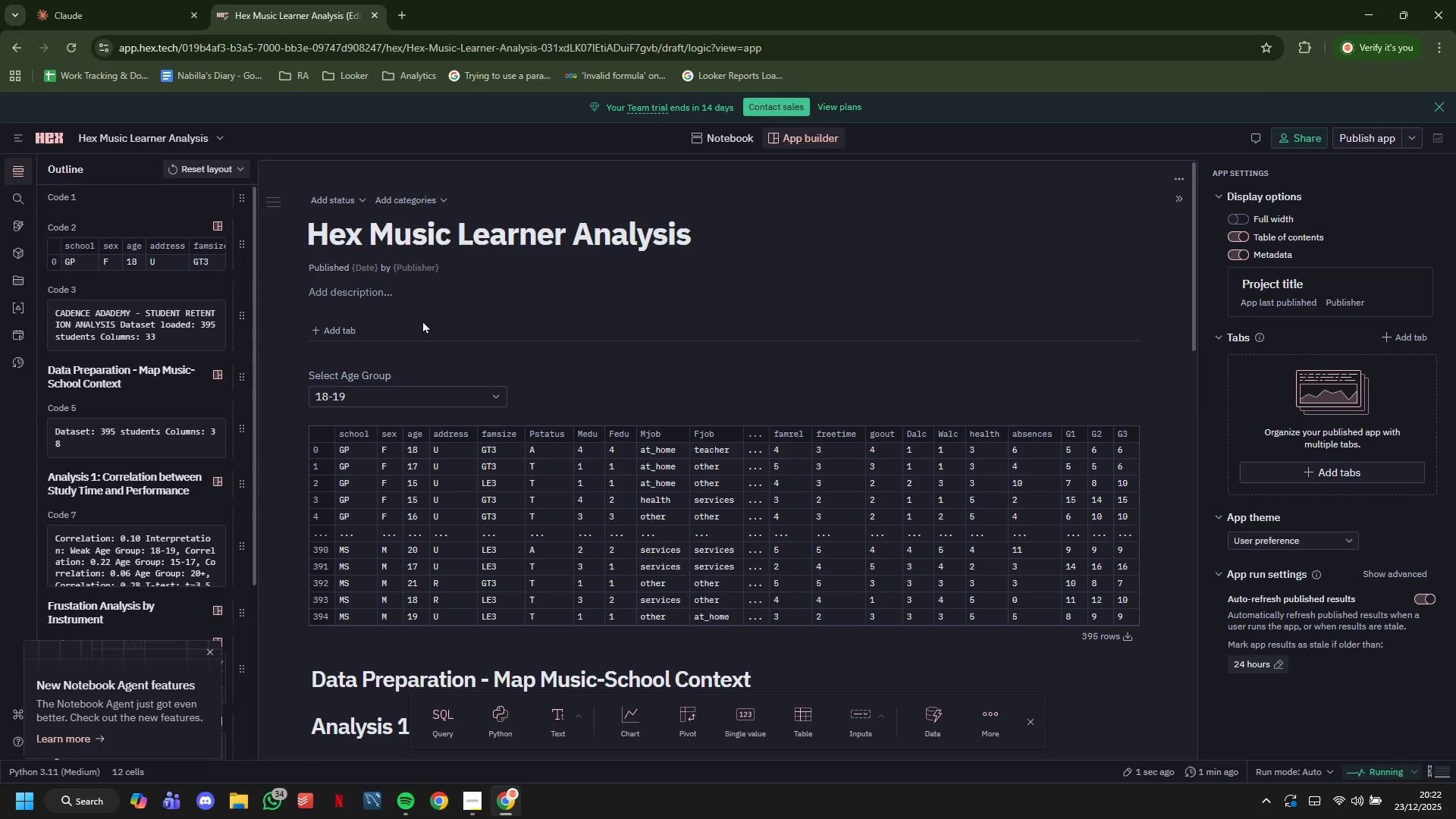 
wait(7.06)
 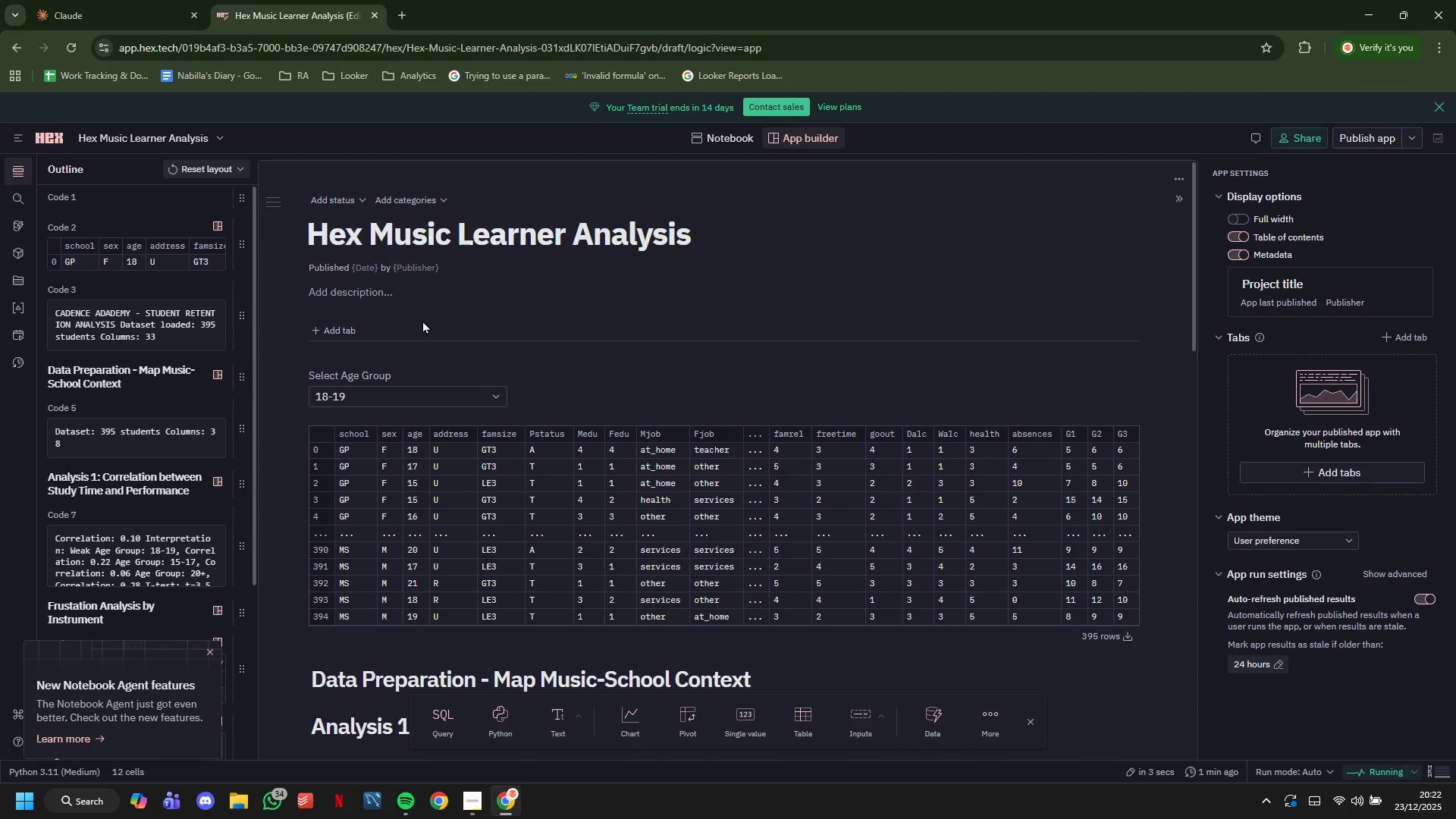 
left_click([426, 329])
 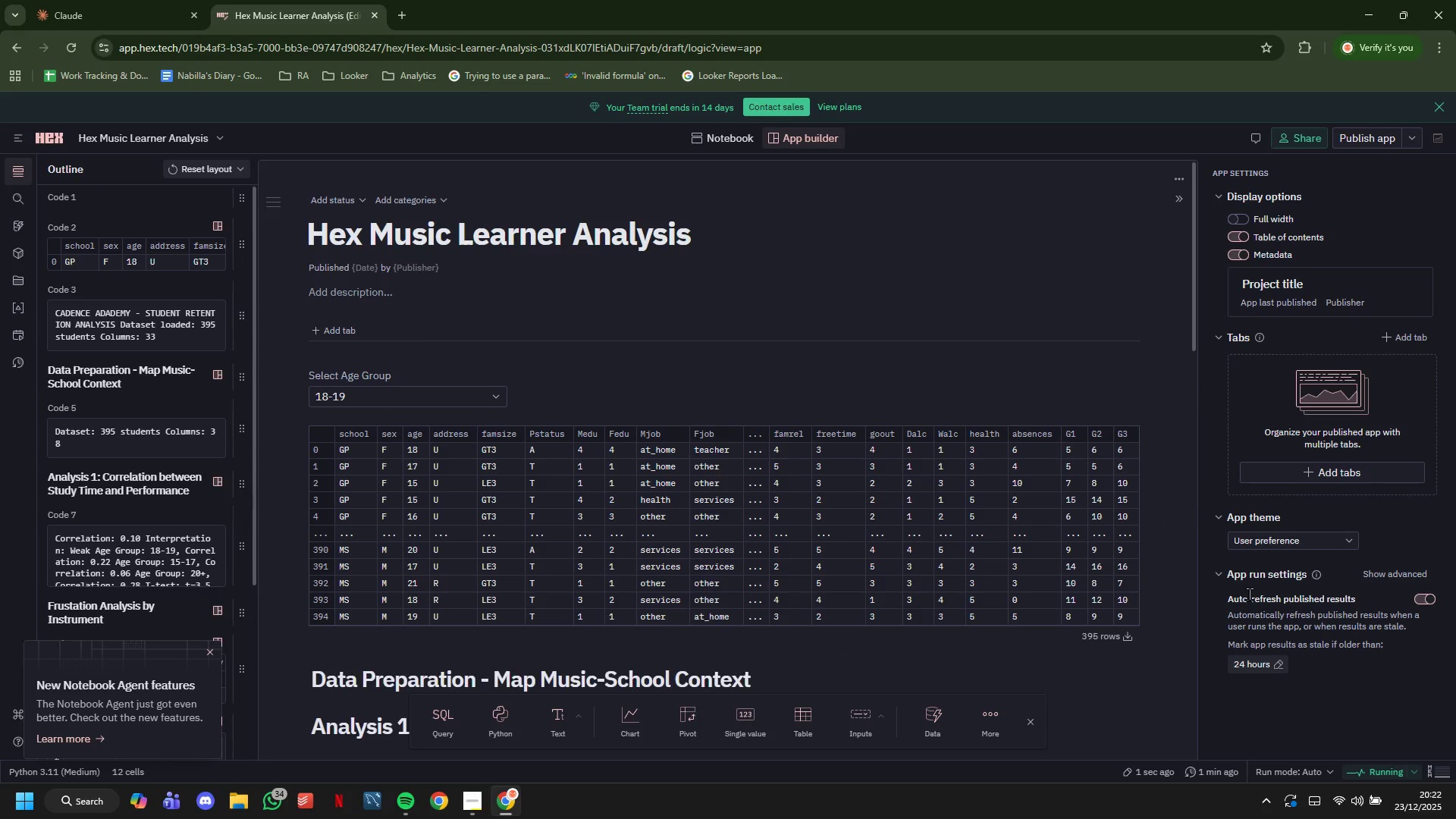 
left_click([1178, 656])
 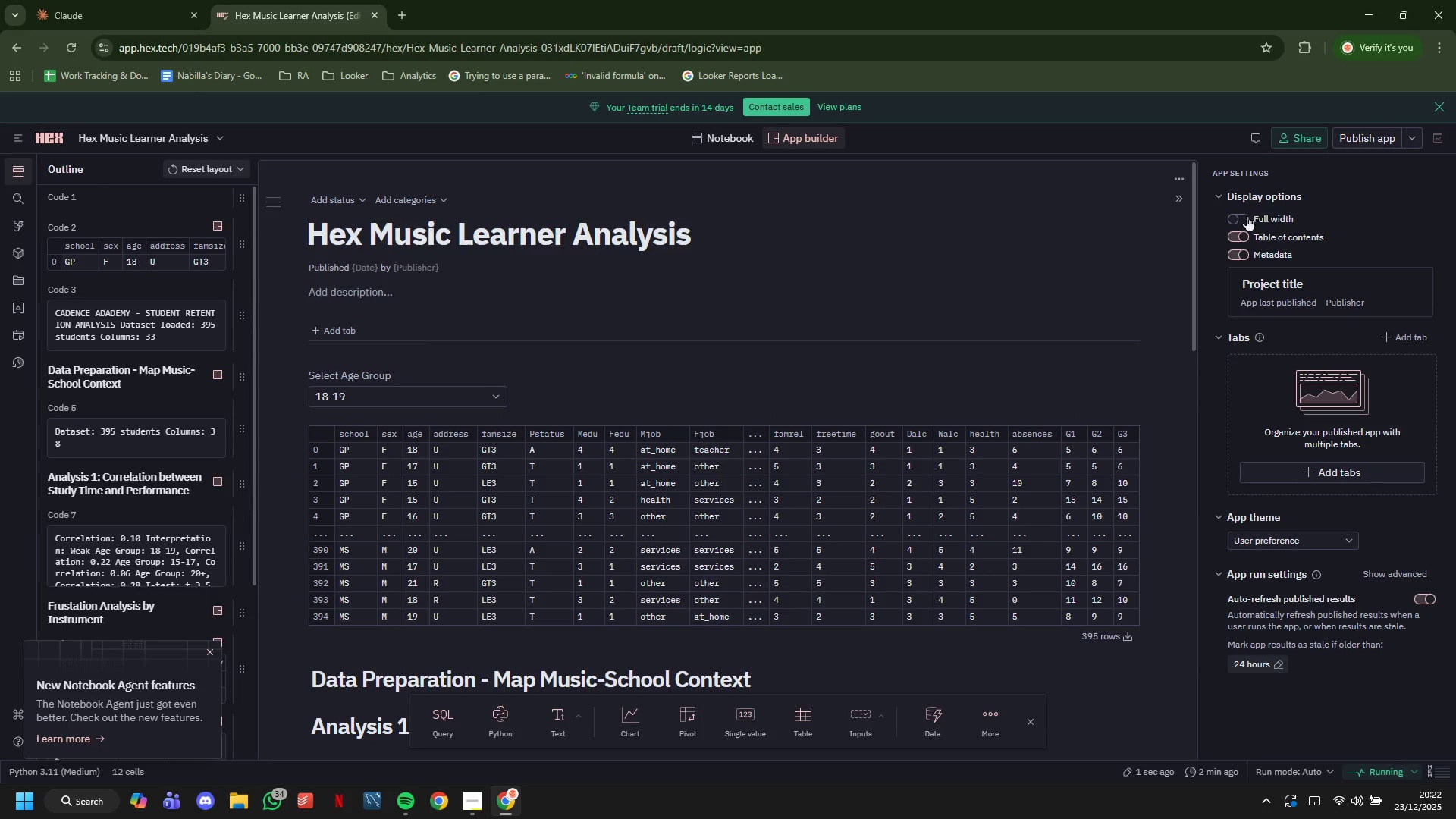 
left_click([1244, 218])
 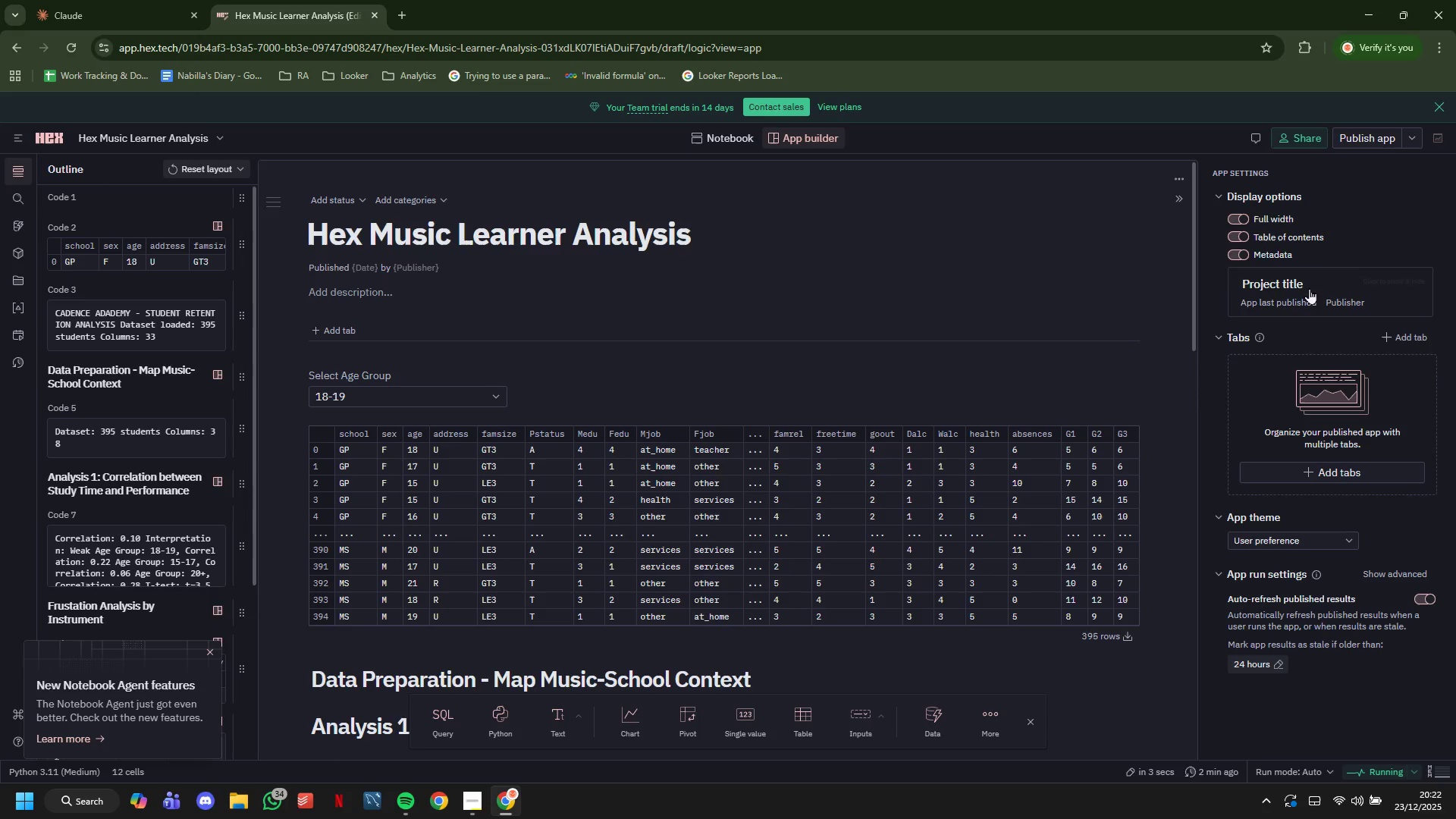 
scroll: coordinate [944, 438], scroll_direction: down, amount: 6.0
 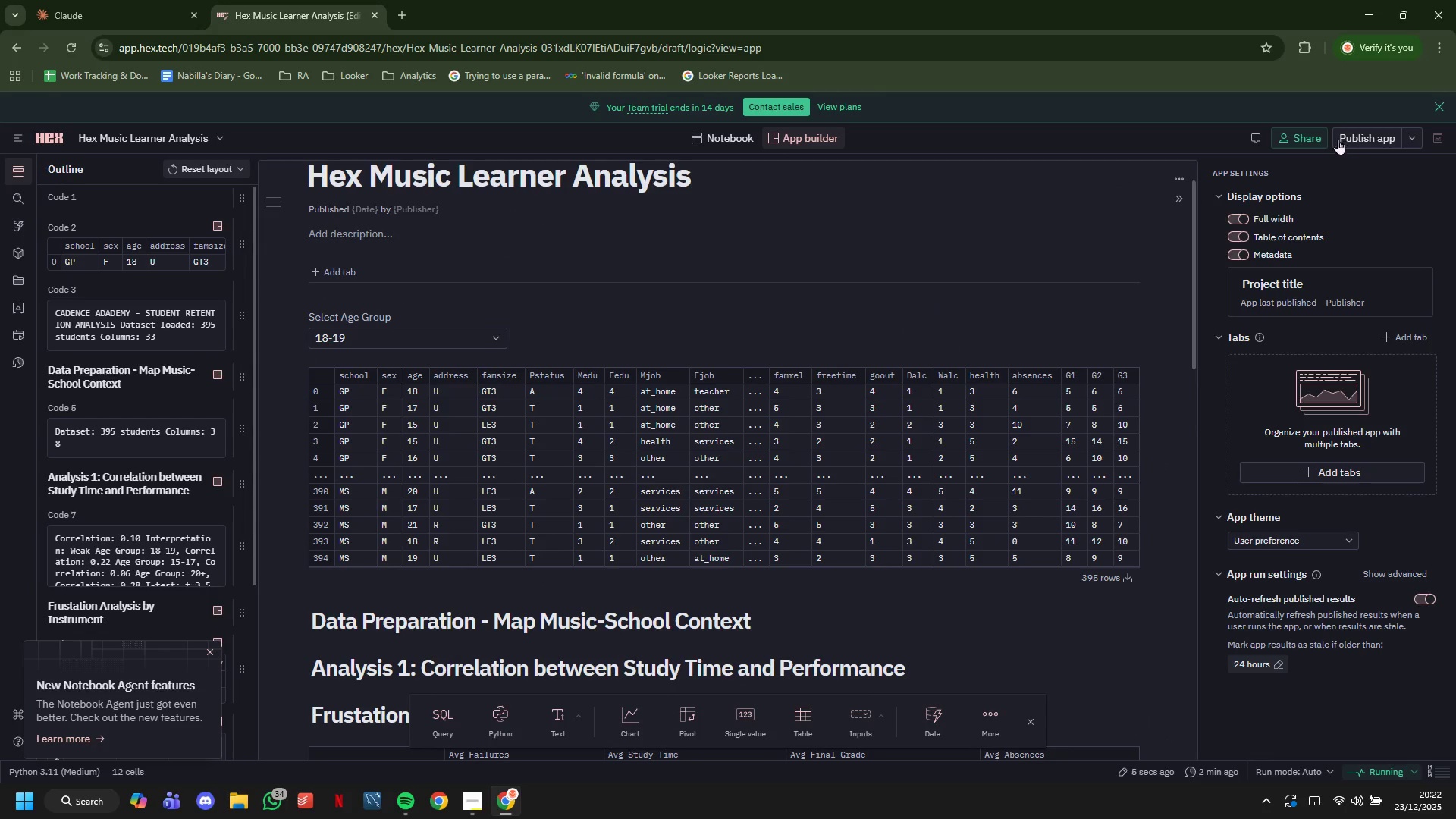 
left_click([1300, 132])